 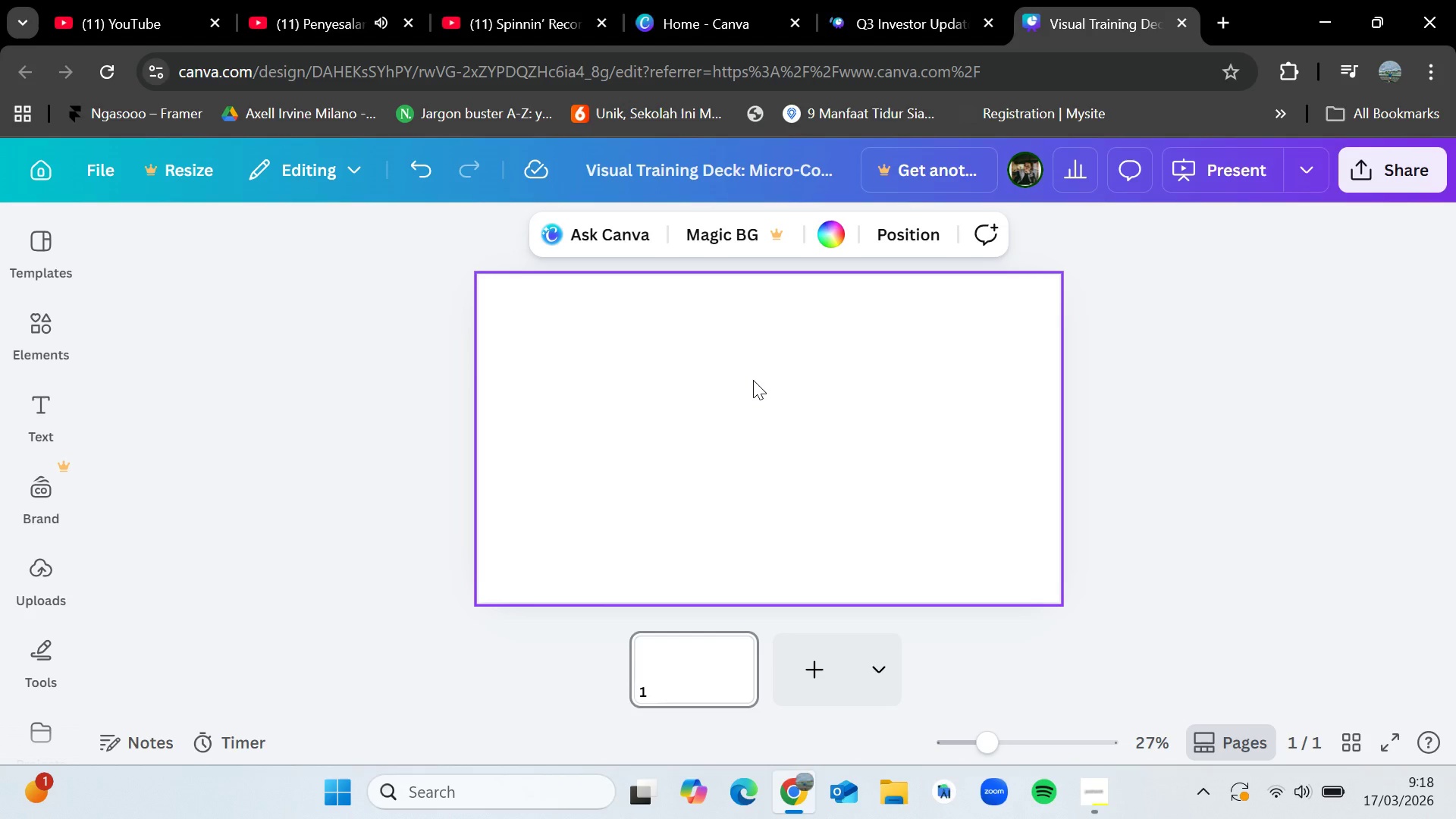 
left_click([832, 232])
 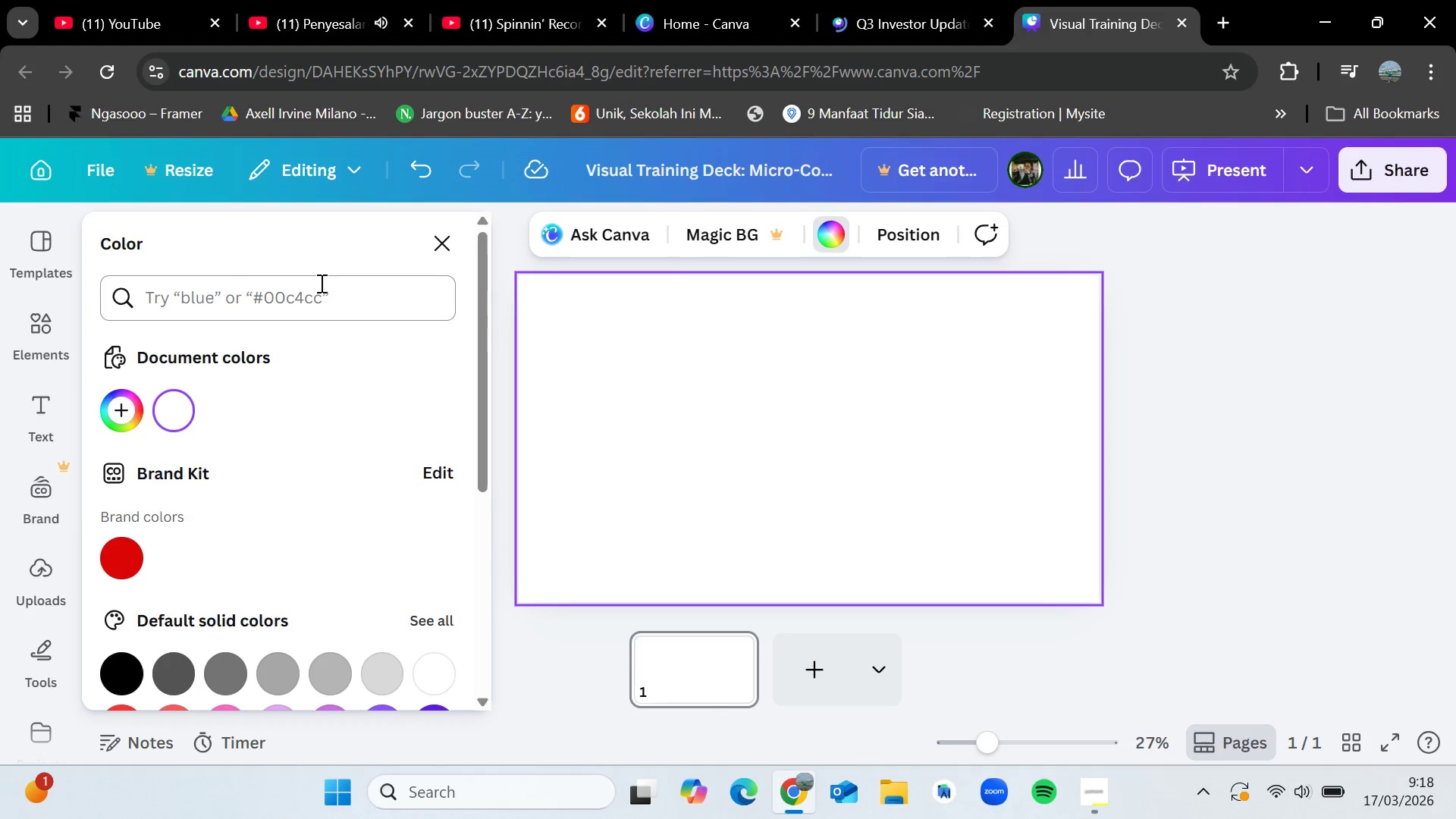 
left_click([222, 287])
 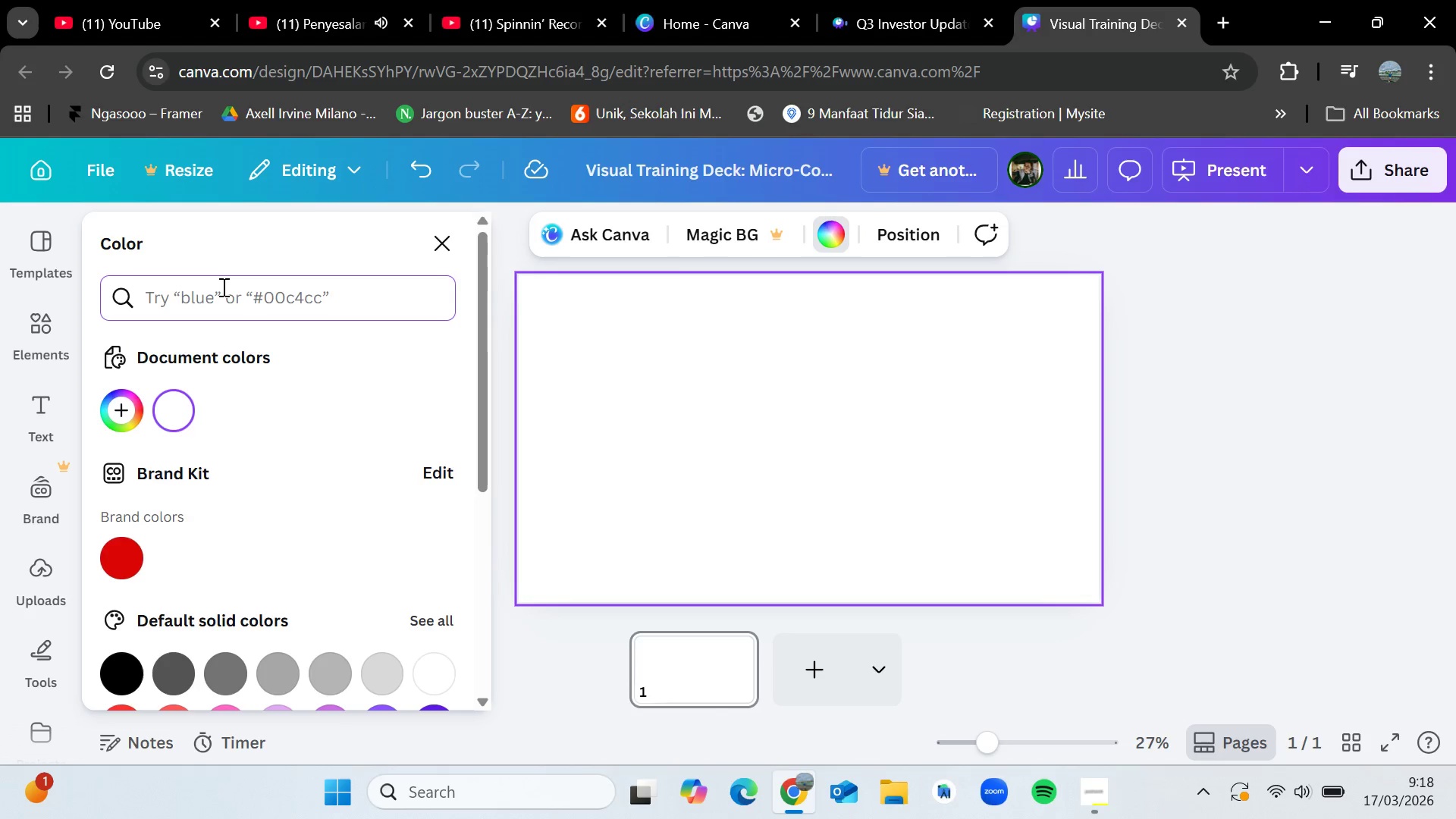 
type(c27d54)
 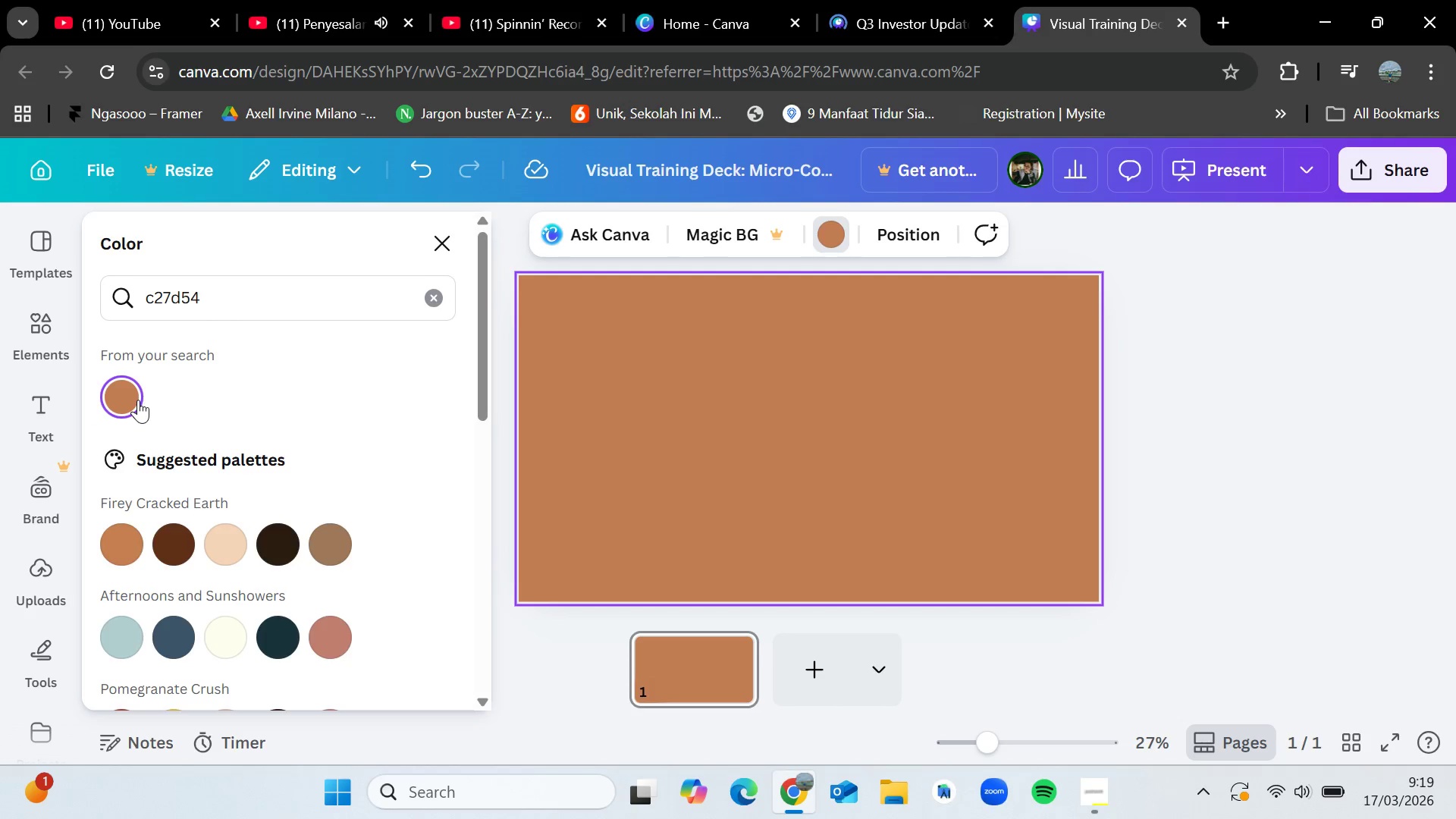 
wait(8.05)
 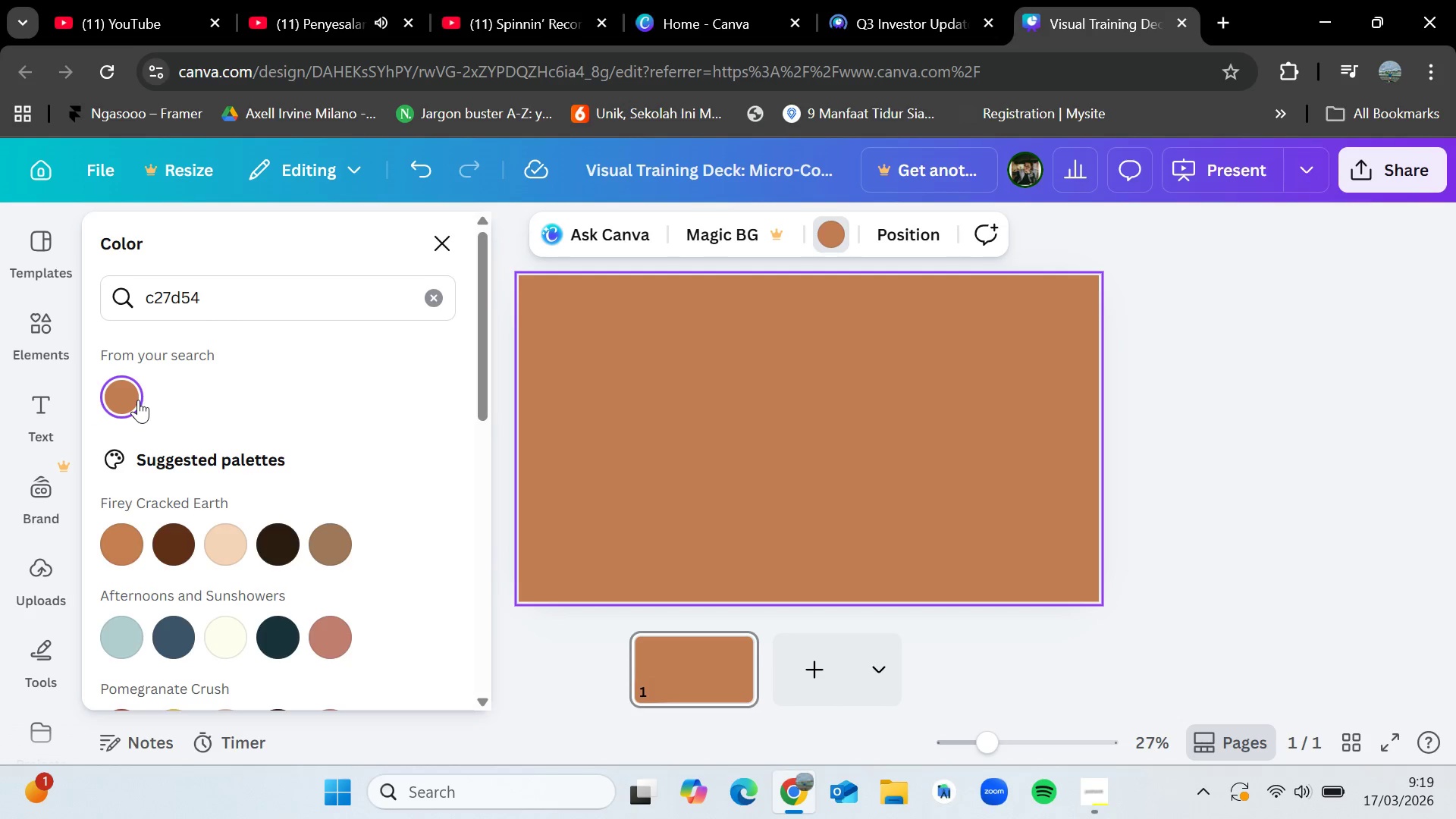 
left_click_drag(start_coordinate=[228, 290], to_coordinate=[130, 291])